 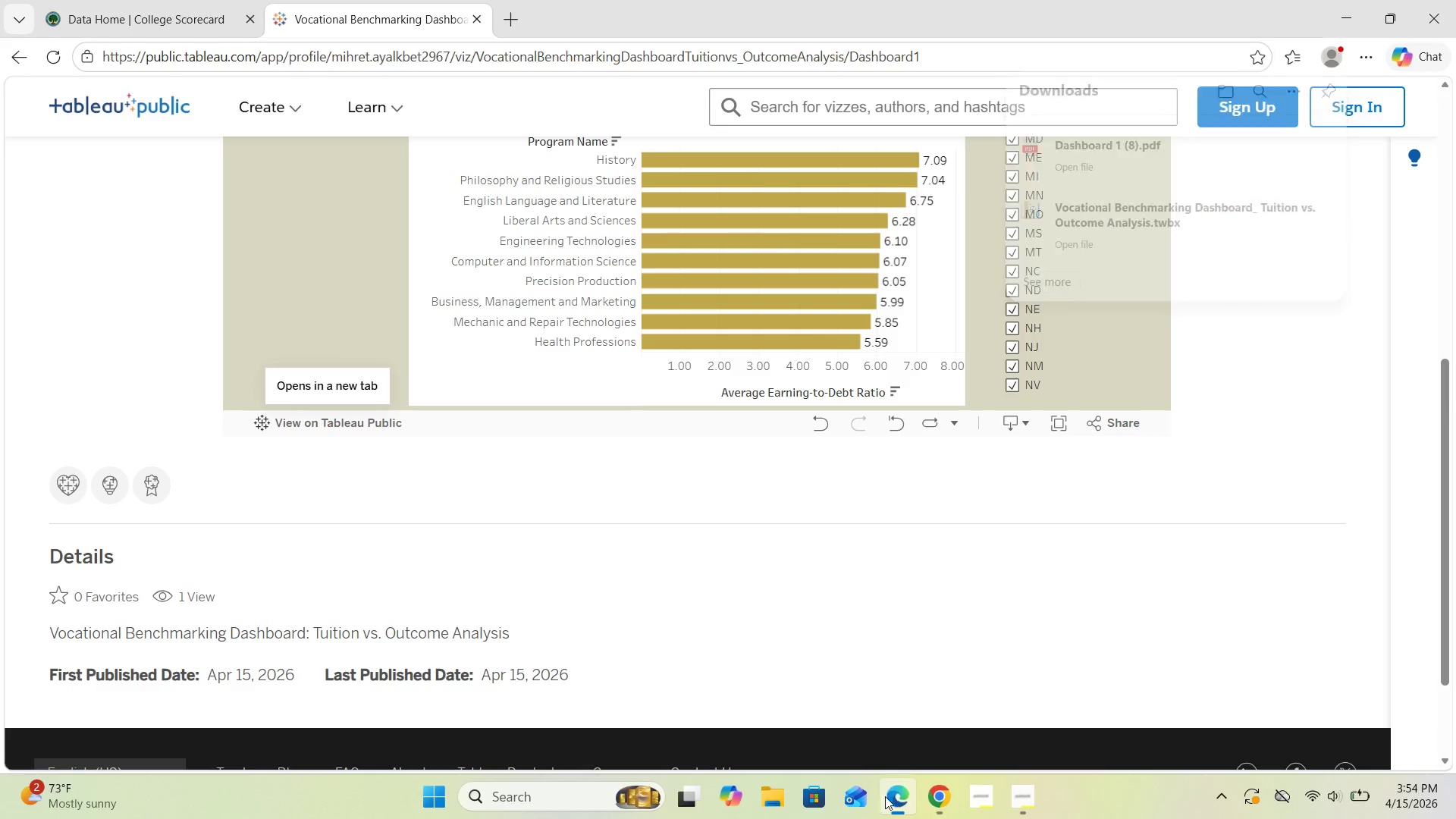 
left_click([1112, 422])
 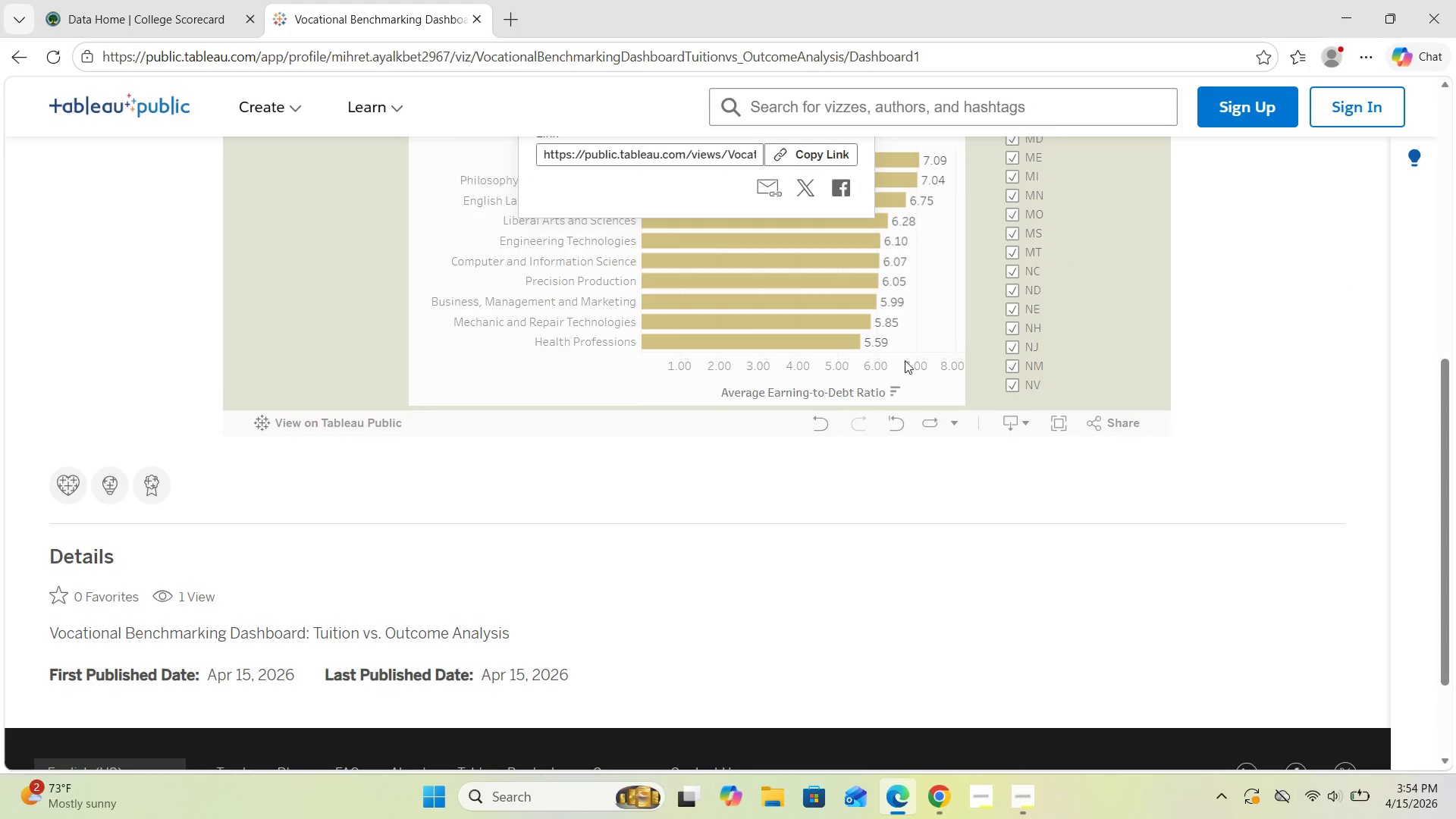 
scroll: coordinate [905, 360], scroll_direction: up, amount: 2.0
 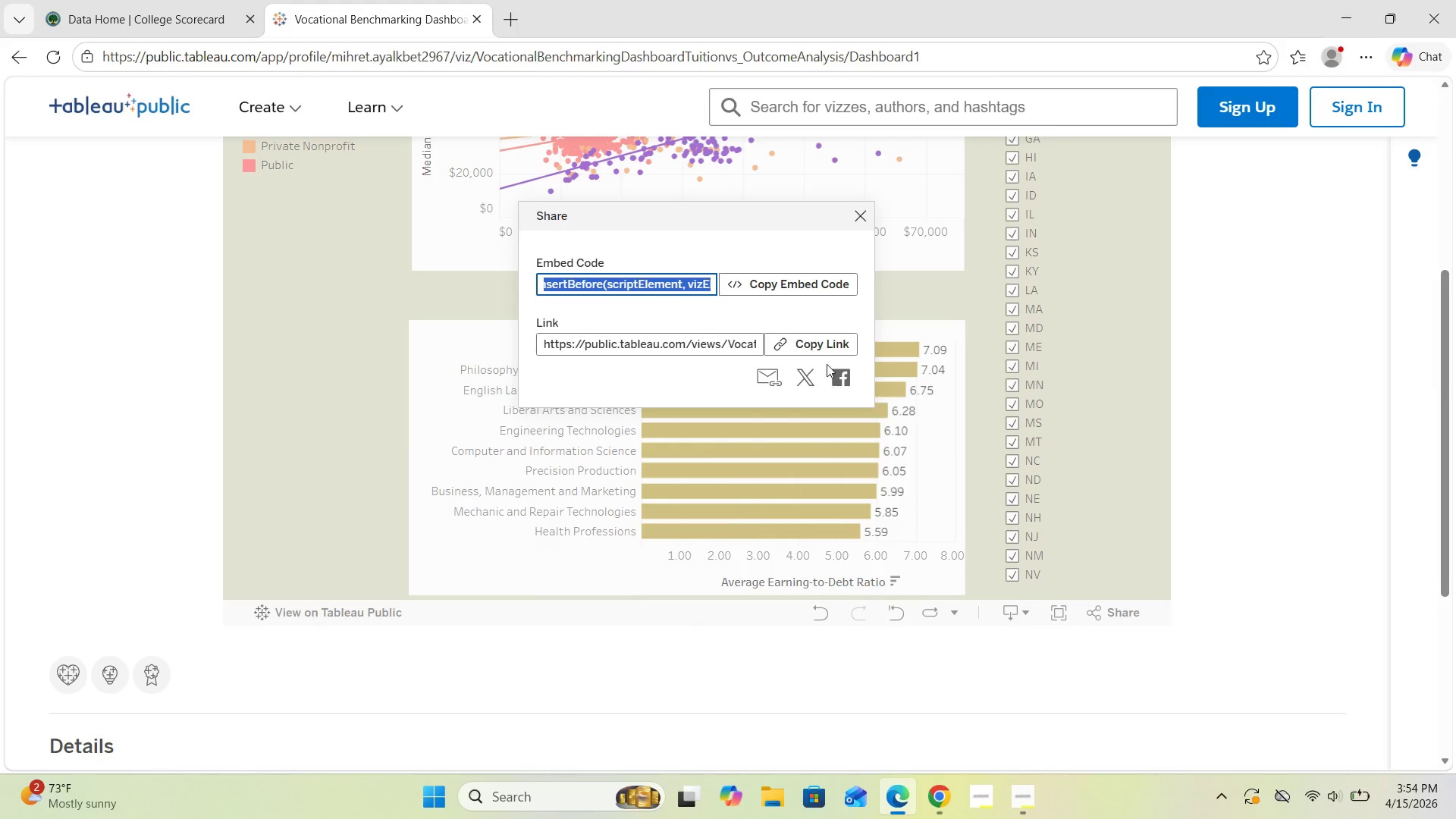 
left_click([820, 343])
 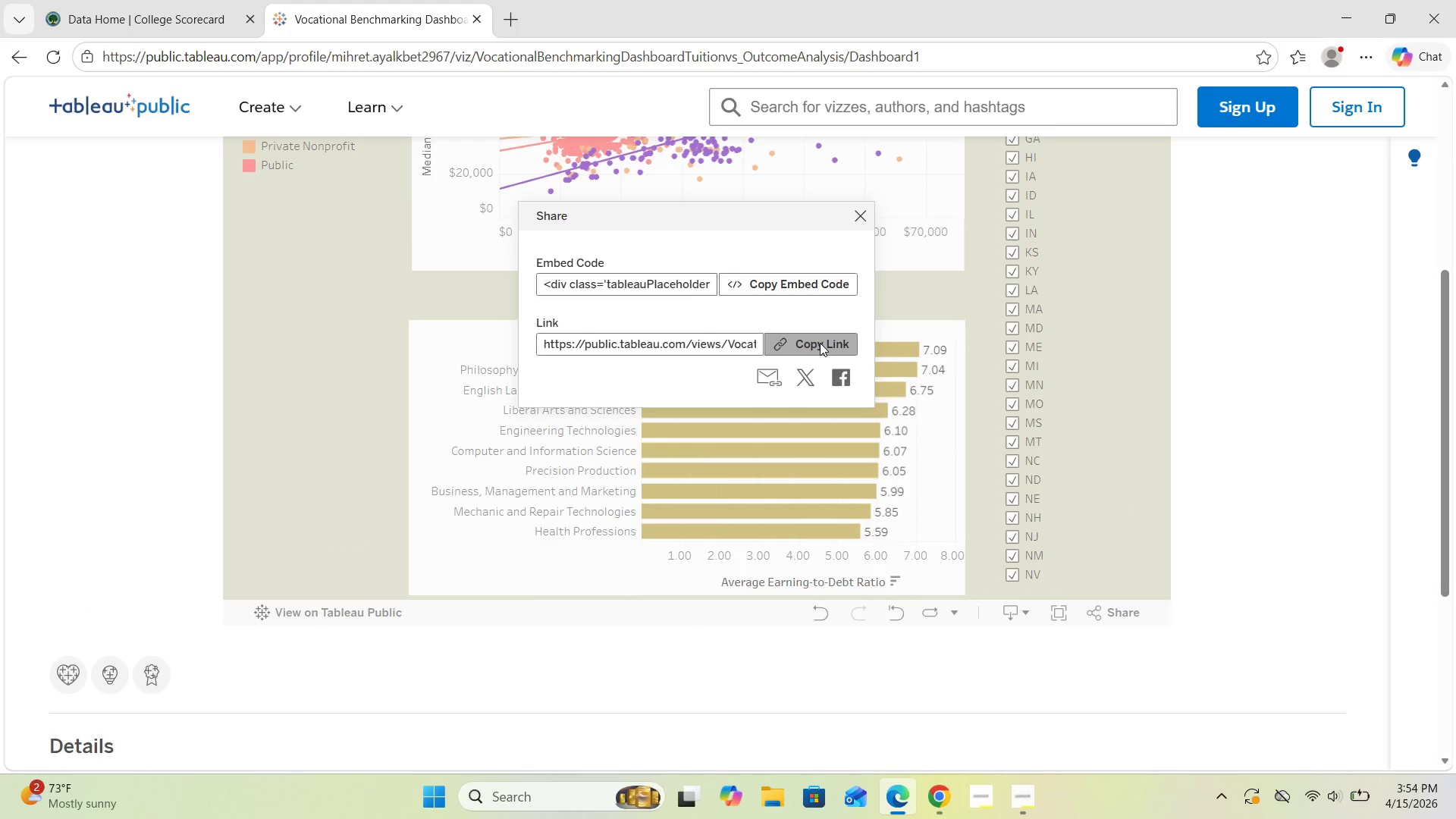 
scroll: coordinate [830, 357], scroll_direction: up, amount: 4.0
 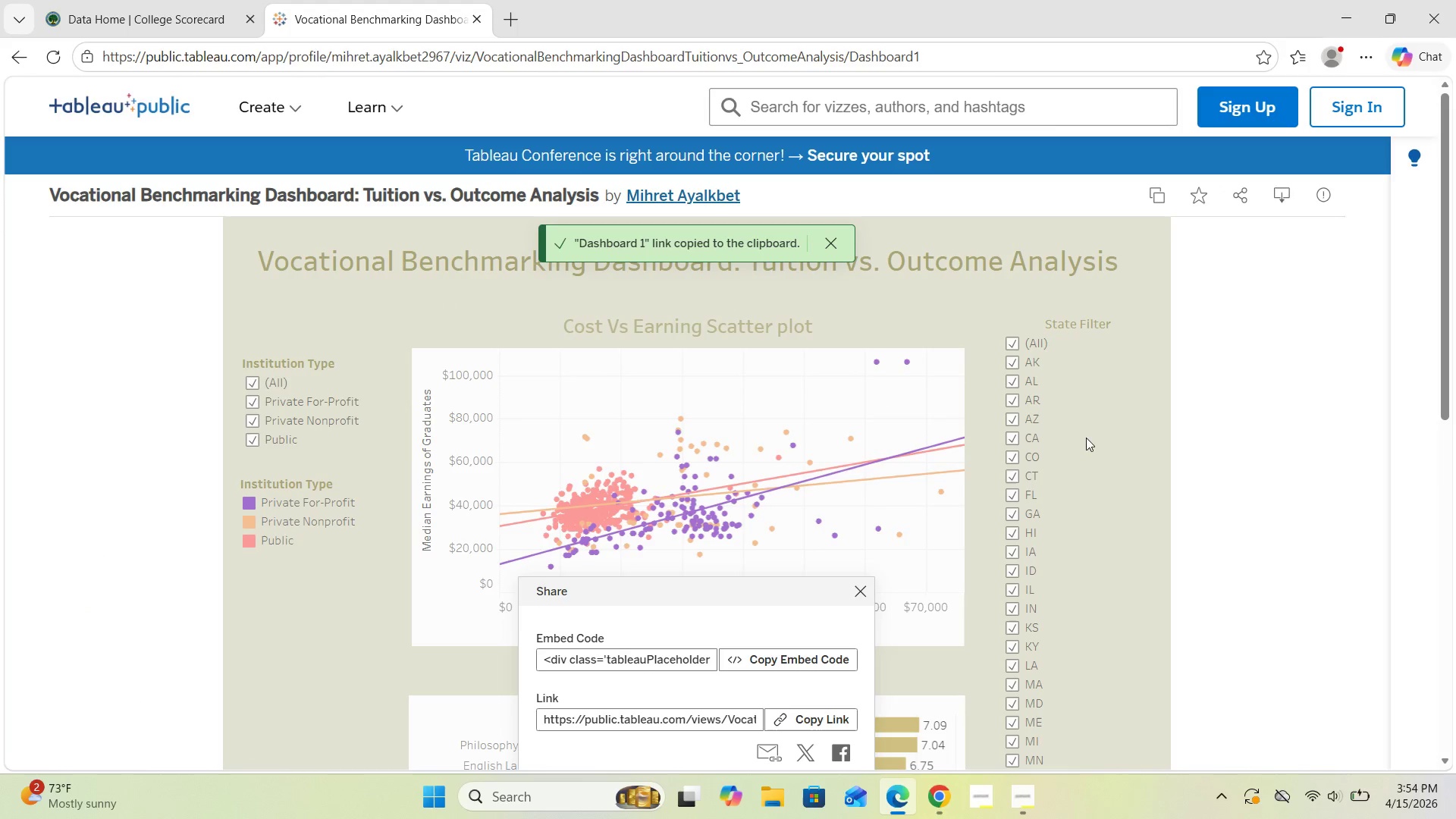 